 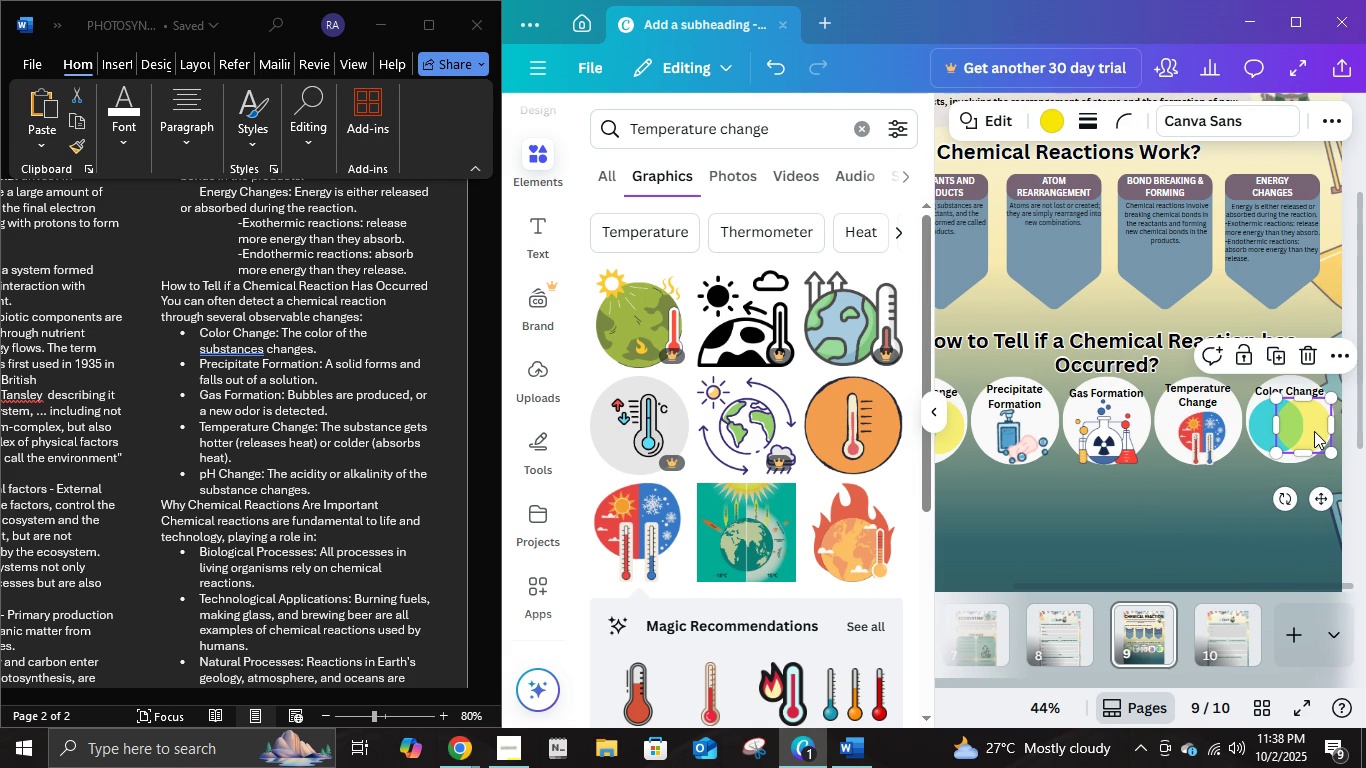 
key(Delete)
 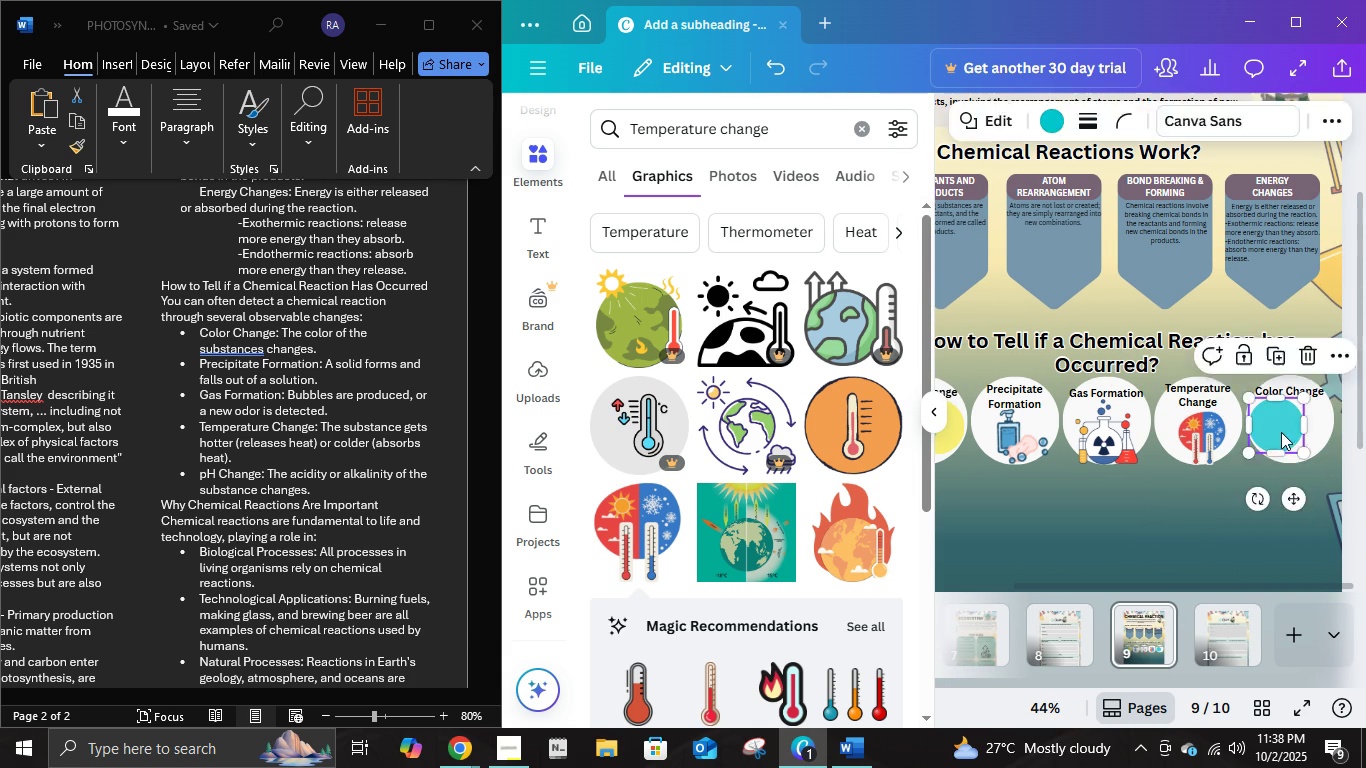 
left_click([1281, 432])
 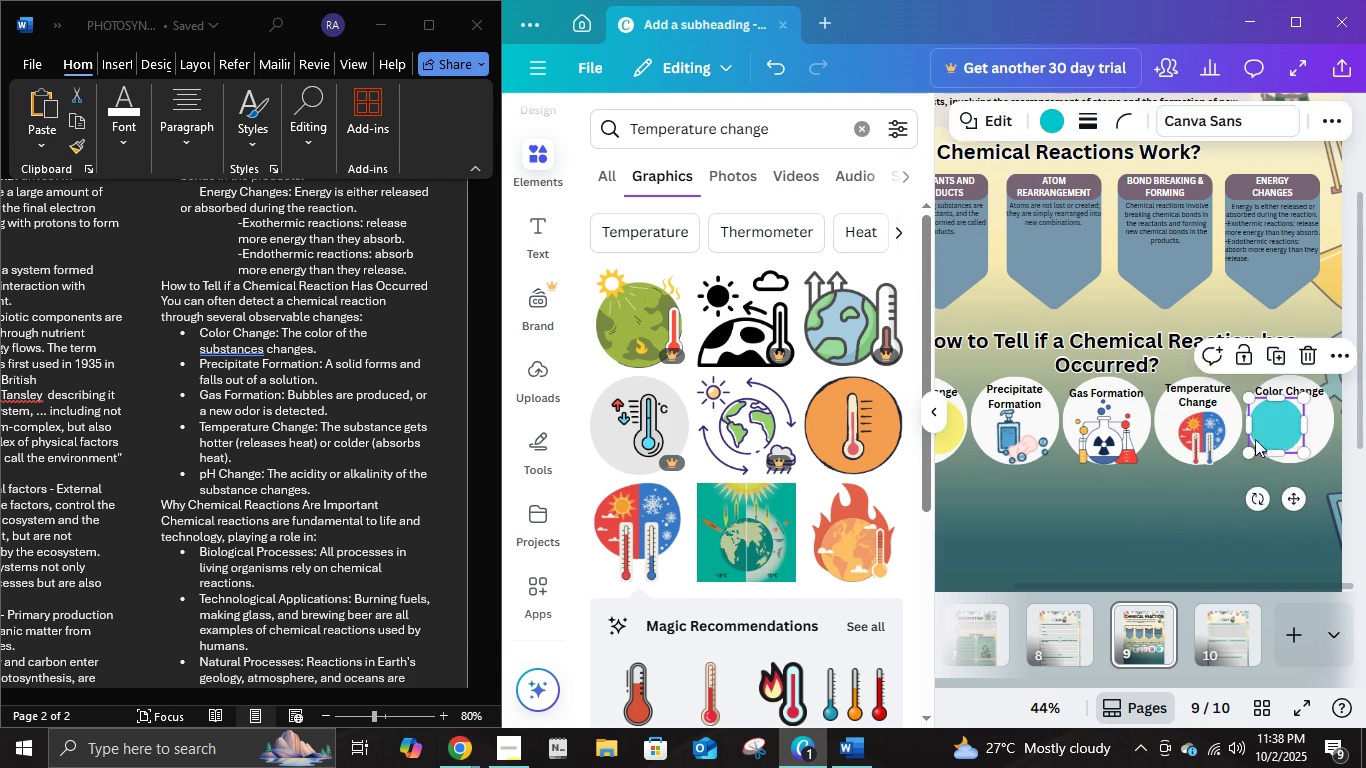 
key(Delete)
 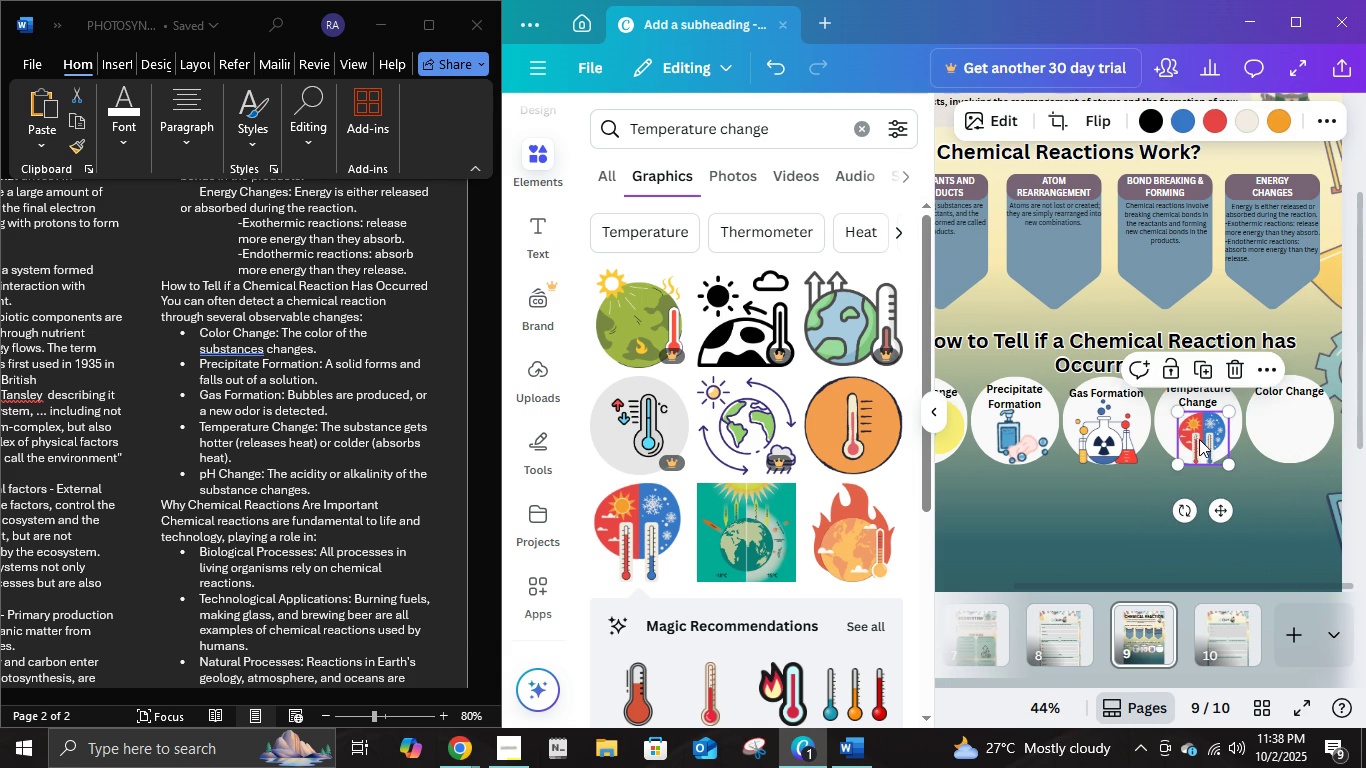 
left_click([1199, 439])